 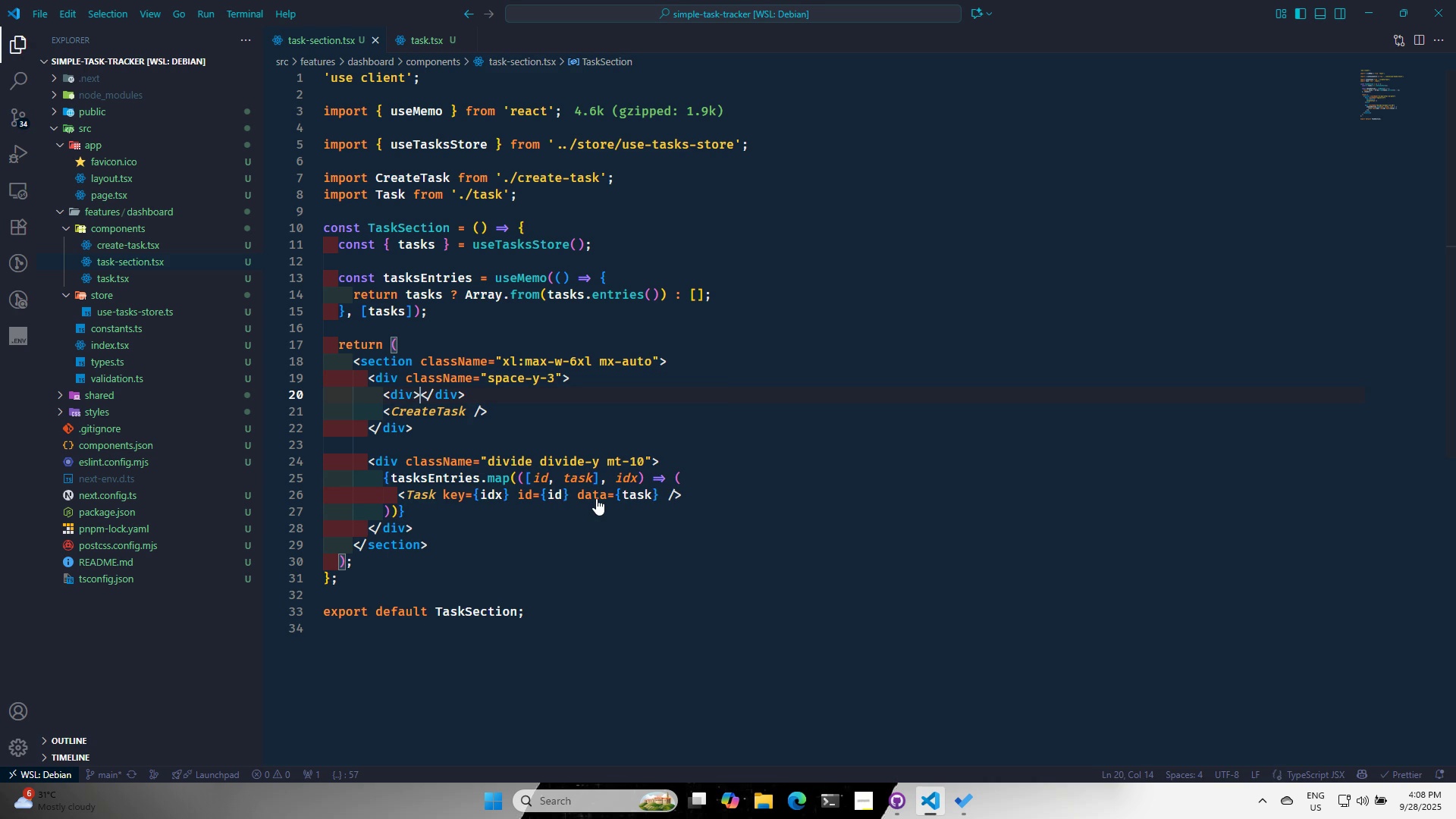 
key(Control+S)
 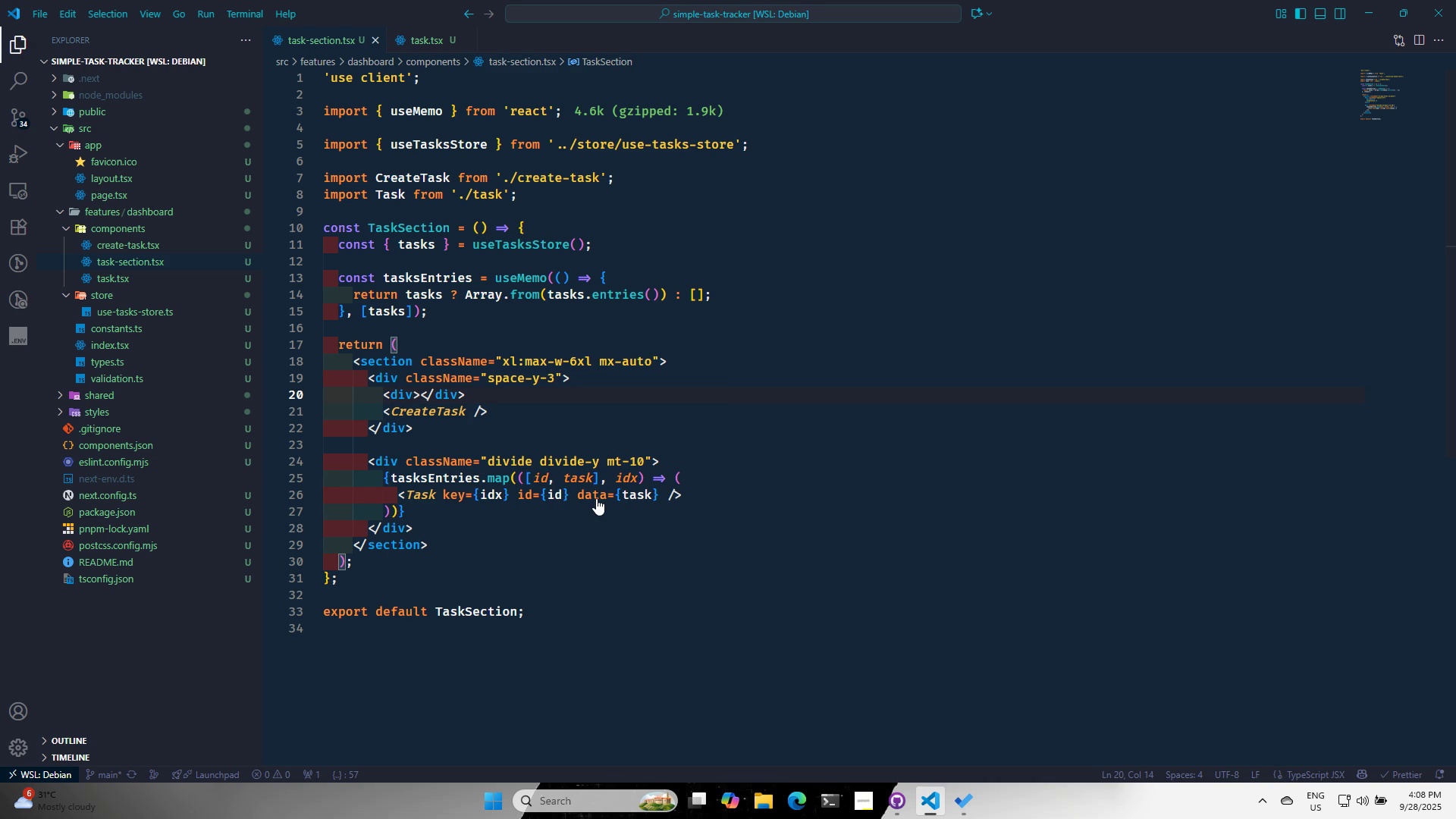 
key(Alt+AltLeft)
 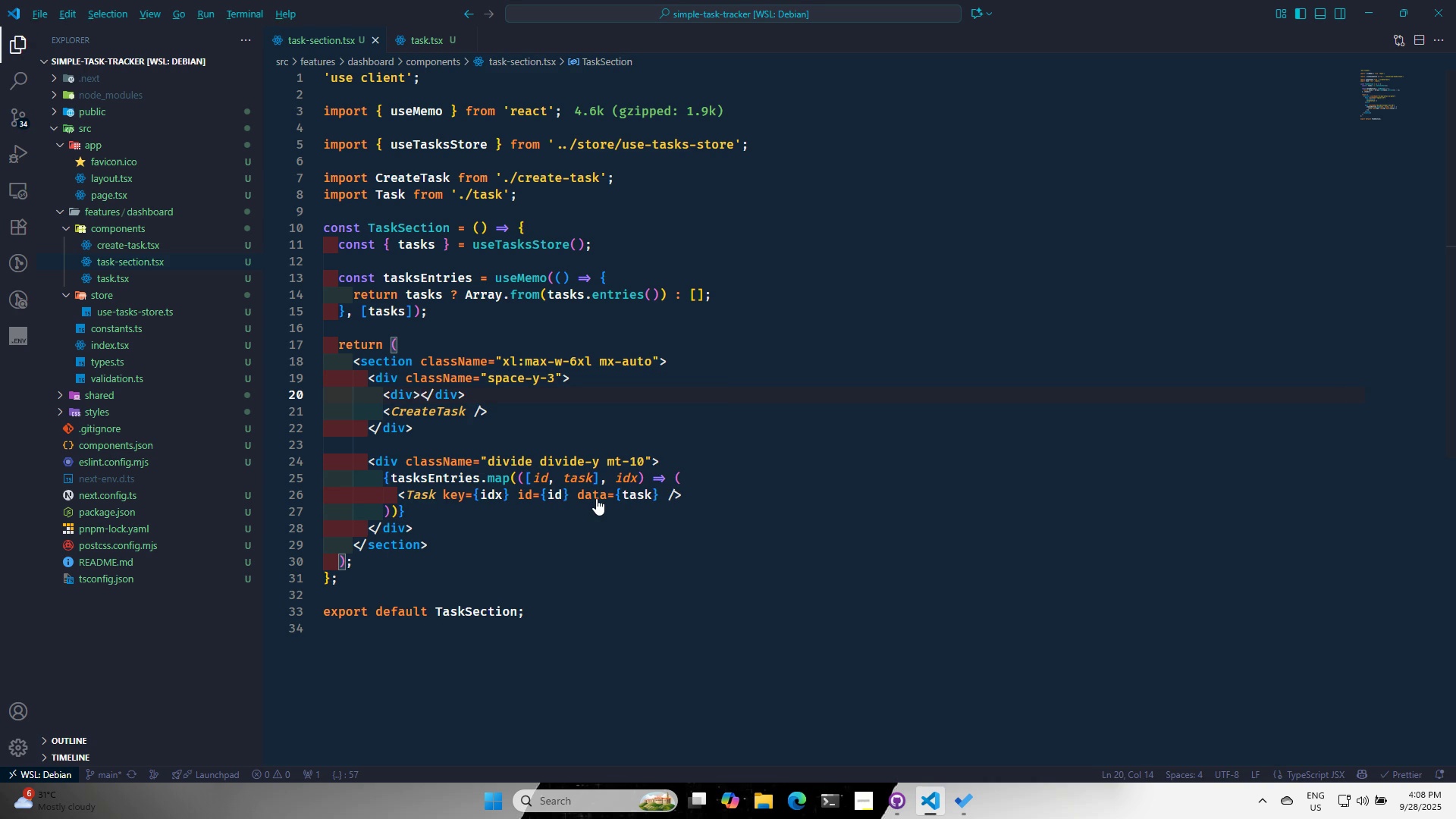 
key(Alt+Tab)
 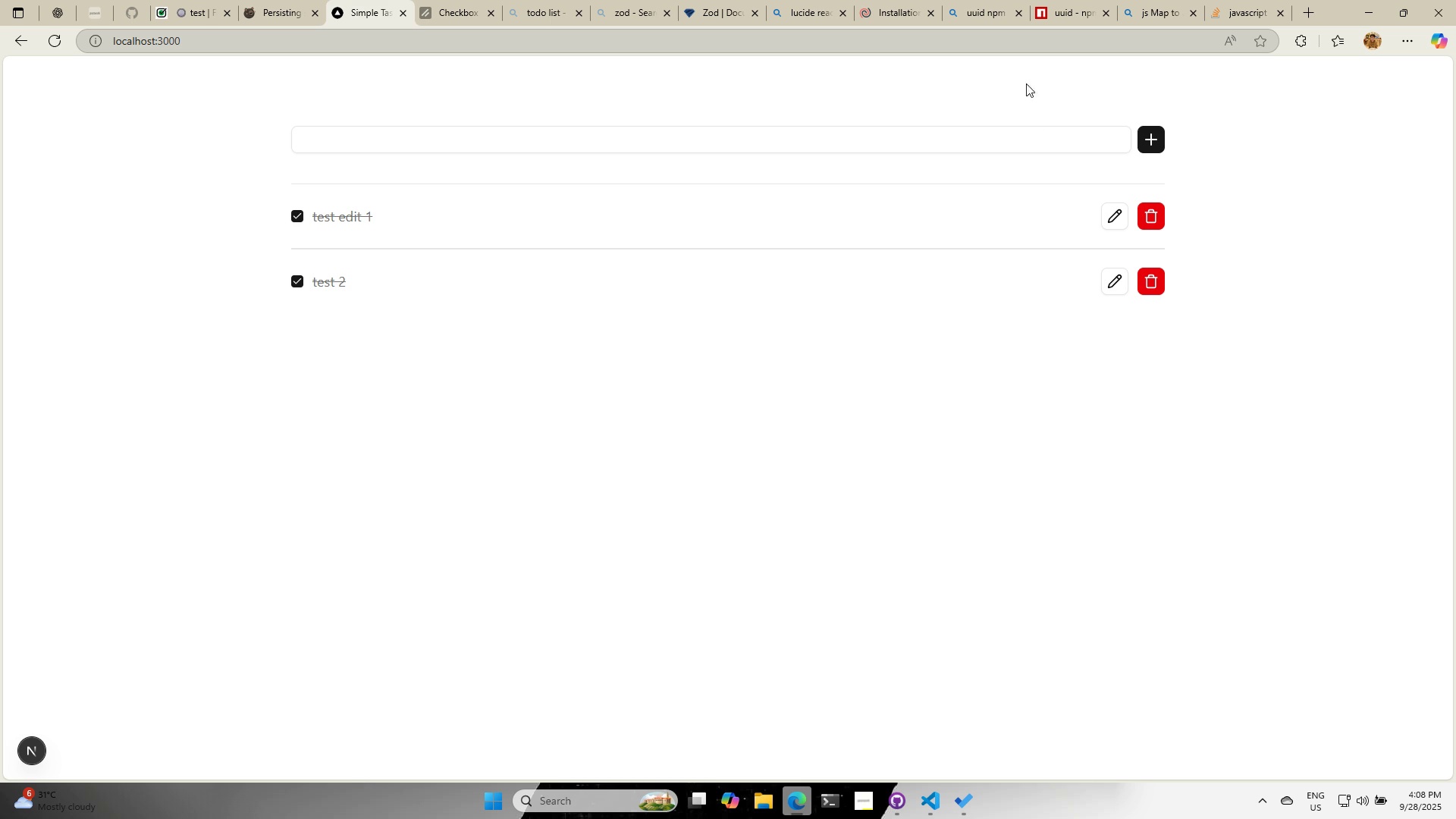 
wait(17.05)
 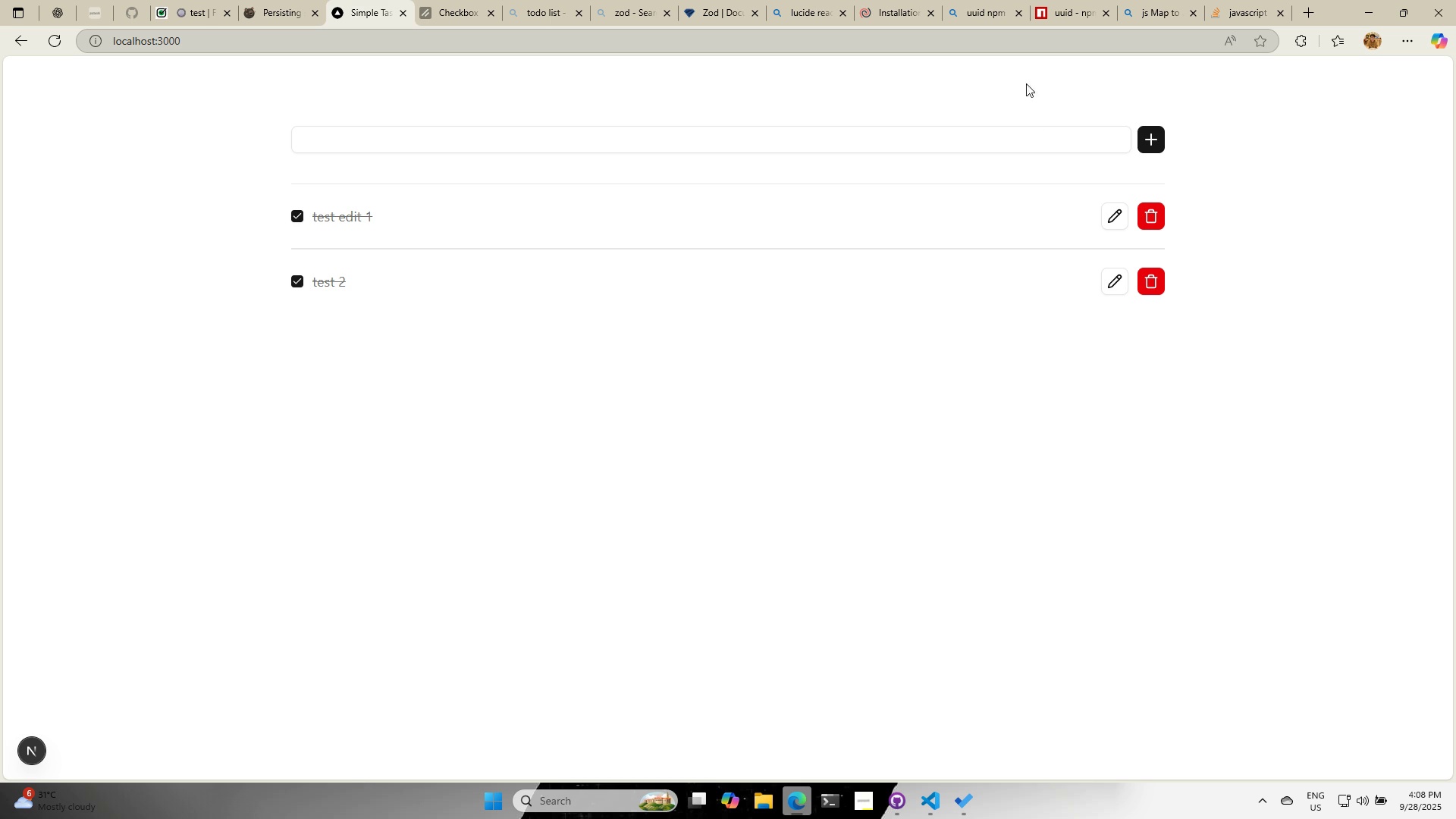 
left_click([280, 0])
 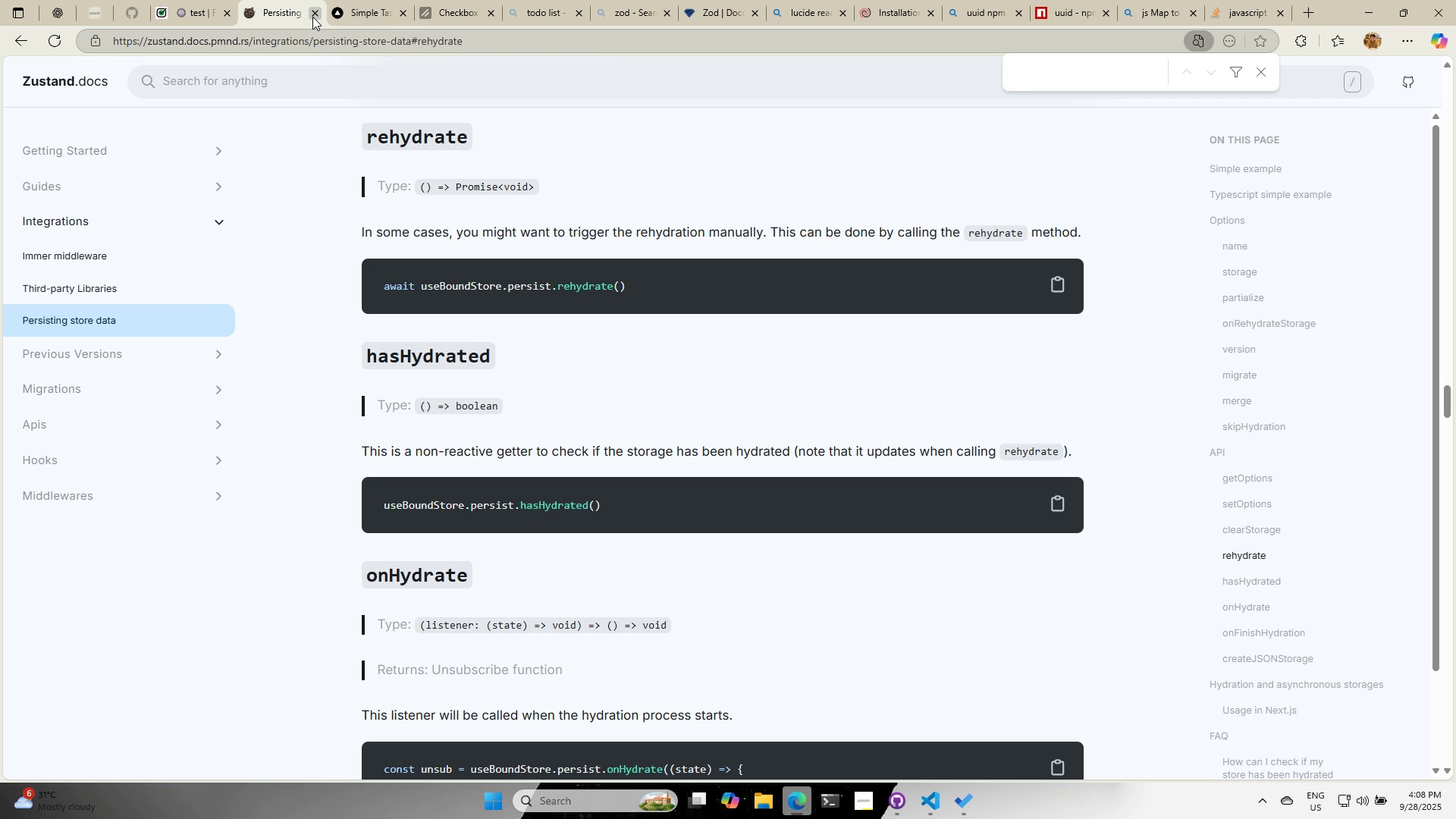 
left_click([312, 17])
 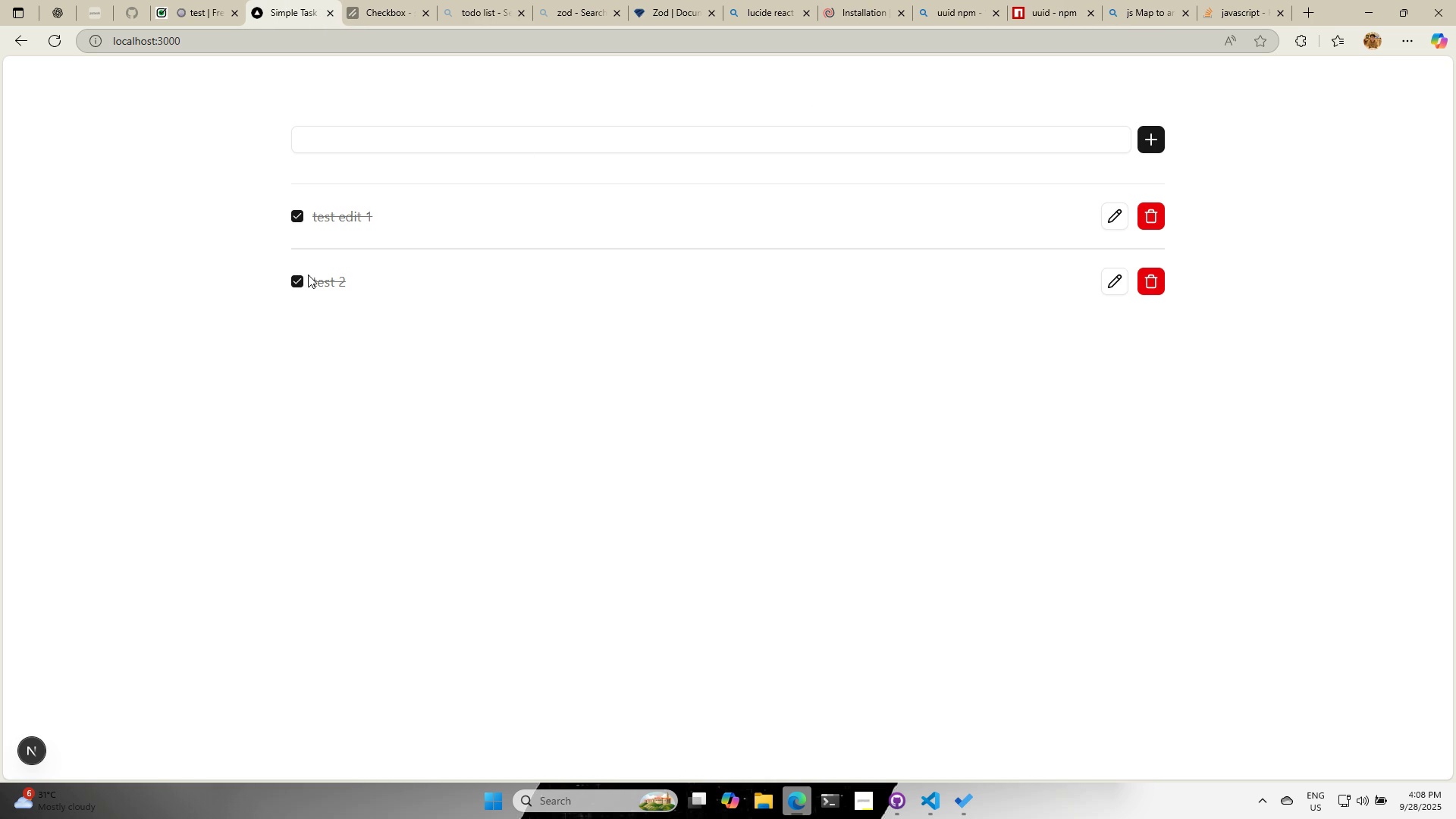 
double_click([295, 279])
 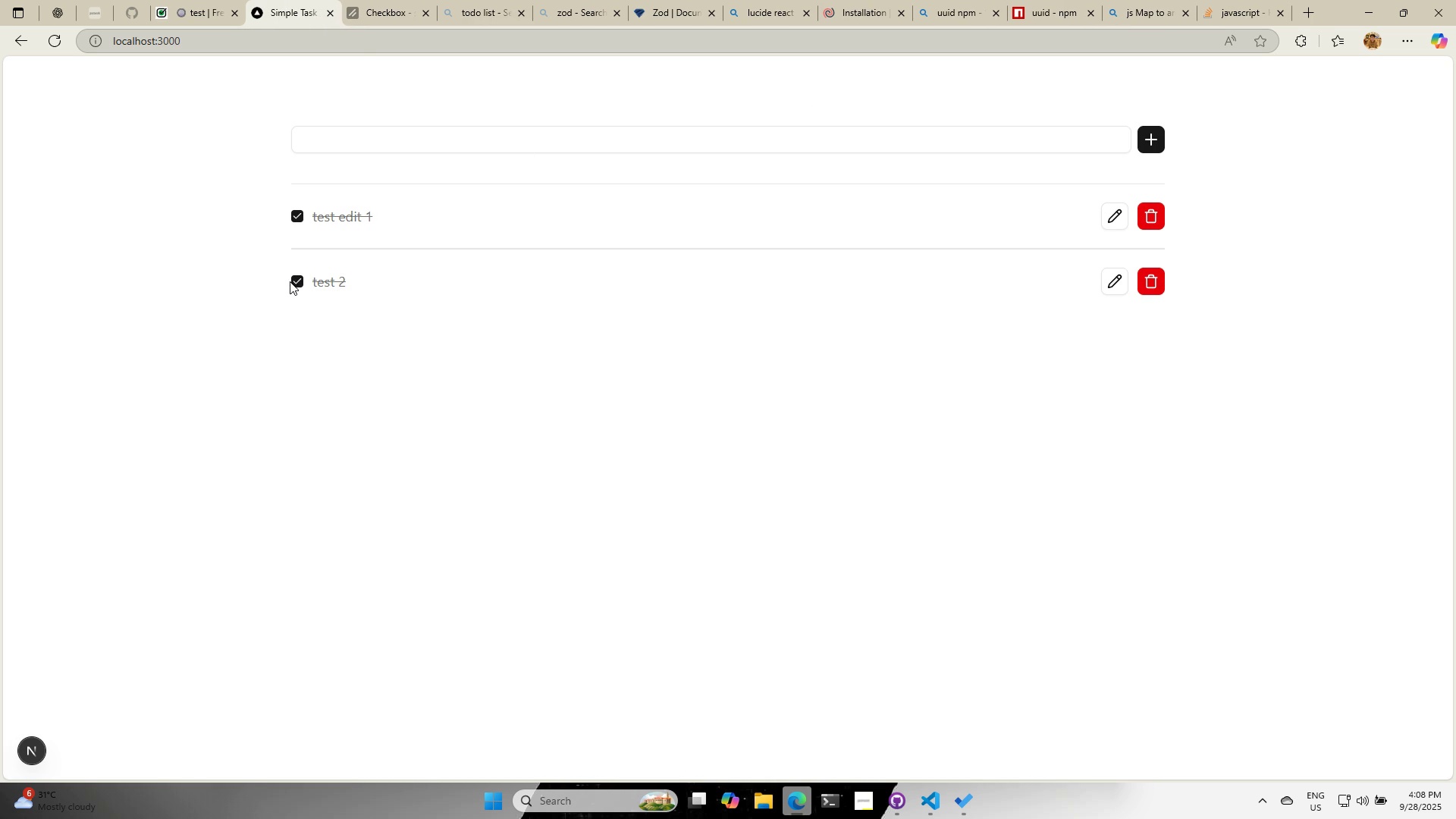 
wait(5.12)
 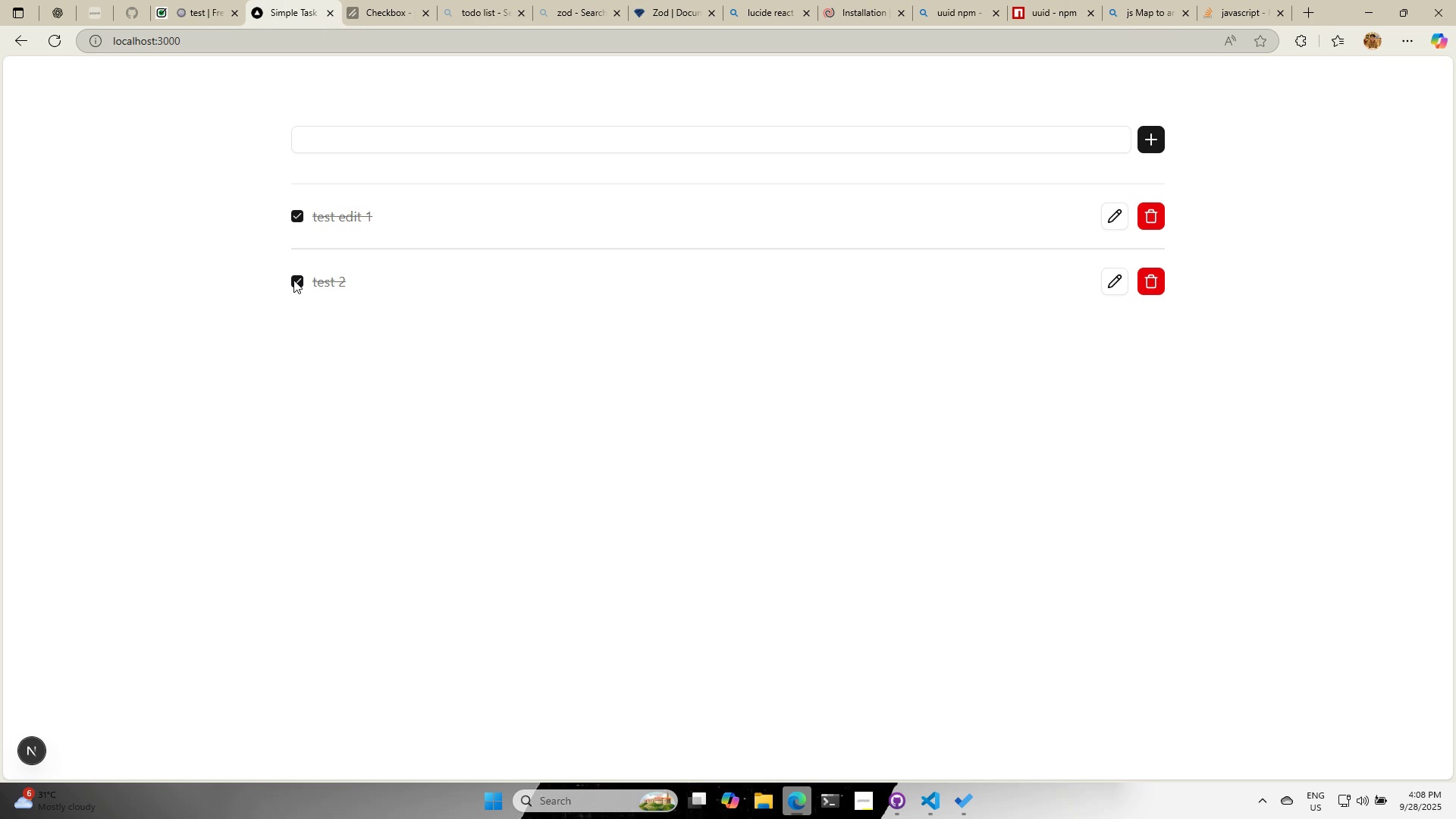 
left_click([372, 15])
 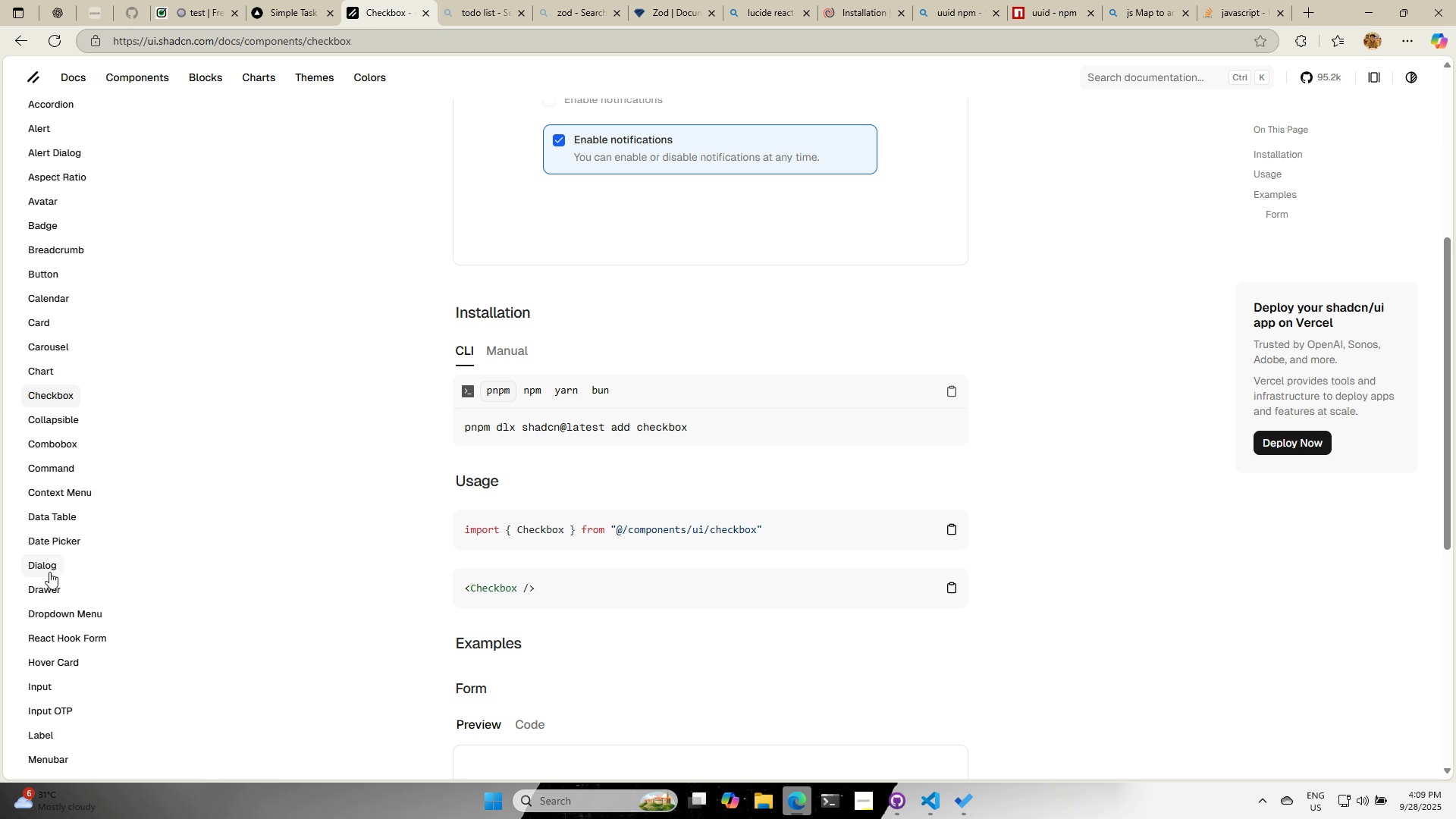 
scroll: coordinate [76, 589], scroll_direction: down, amount: 5.0
 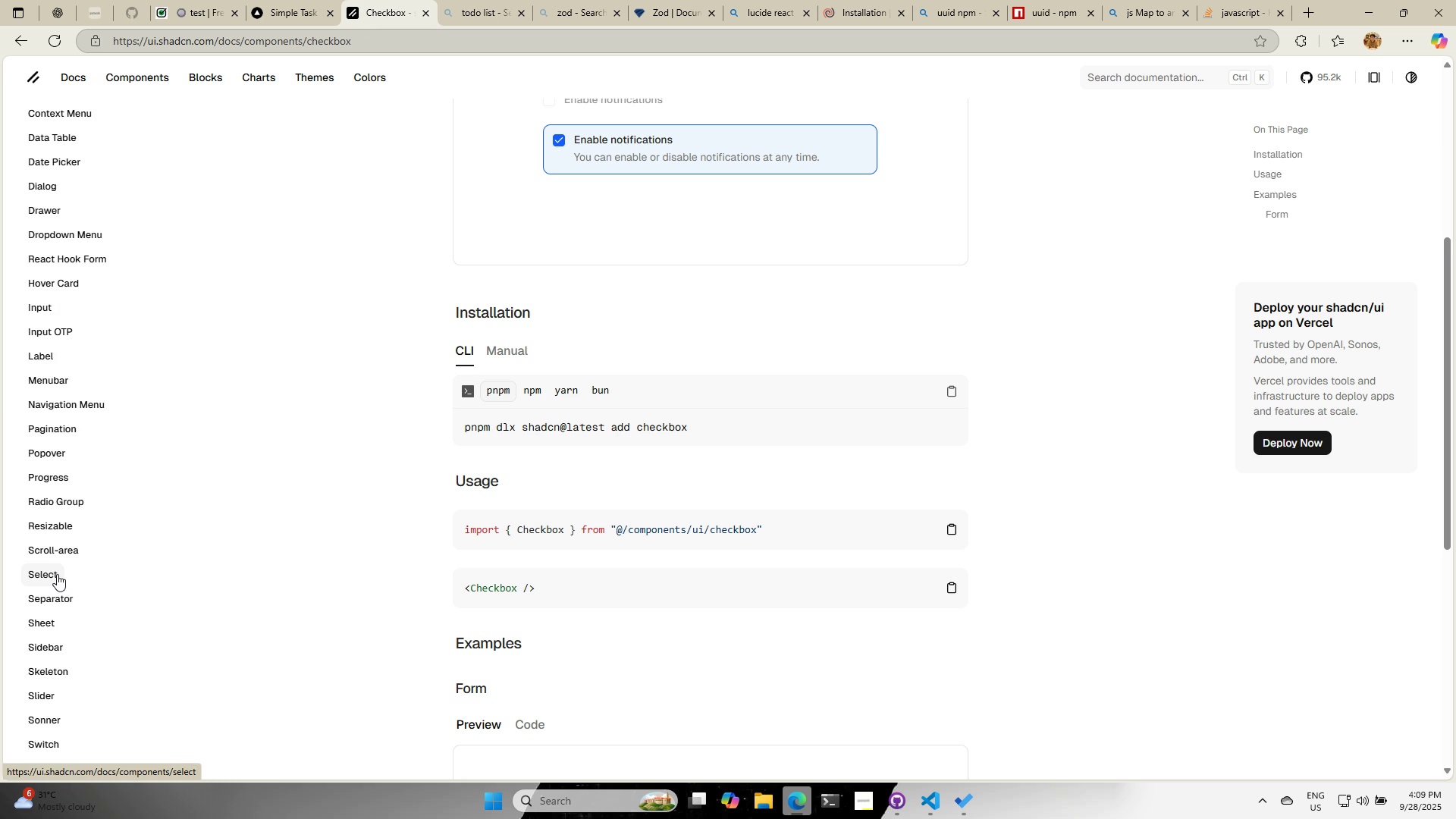 
left_click([57, 574])
 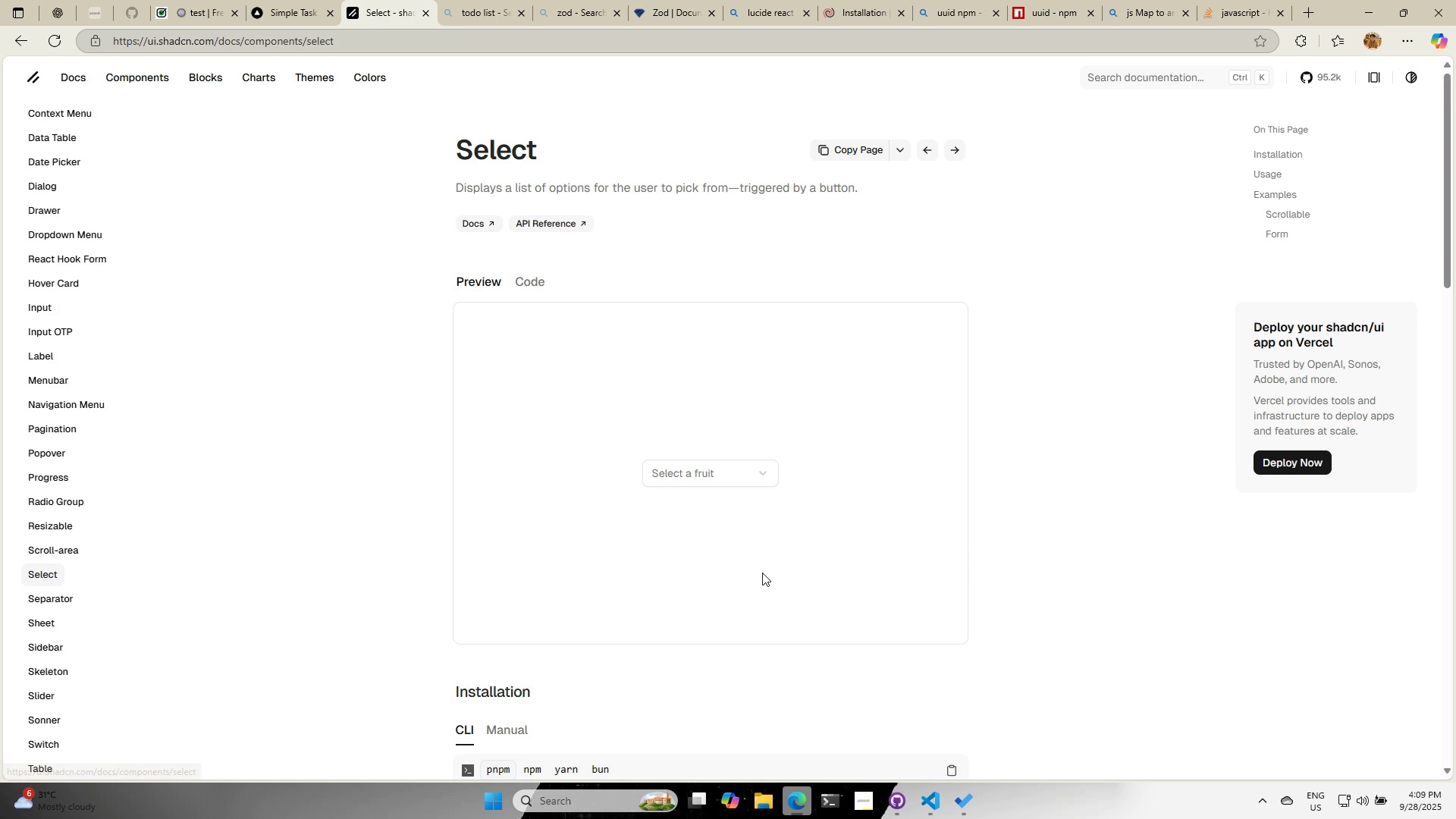 
scroll: coordinate [771, 580], scroll_direction: down, amount: 4.0
 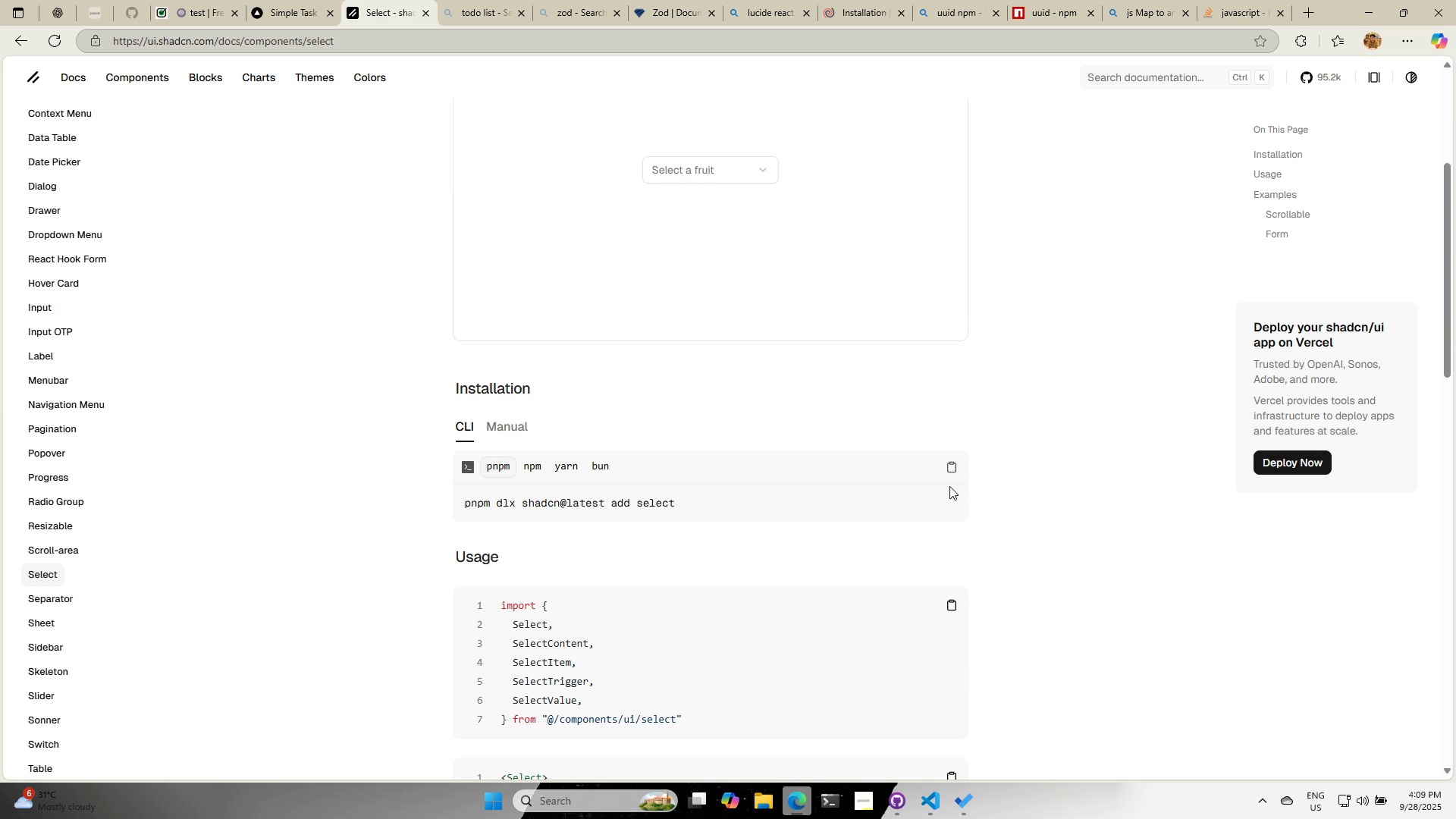 
left_click([952, 468])
 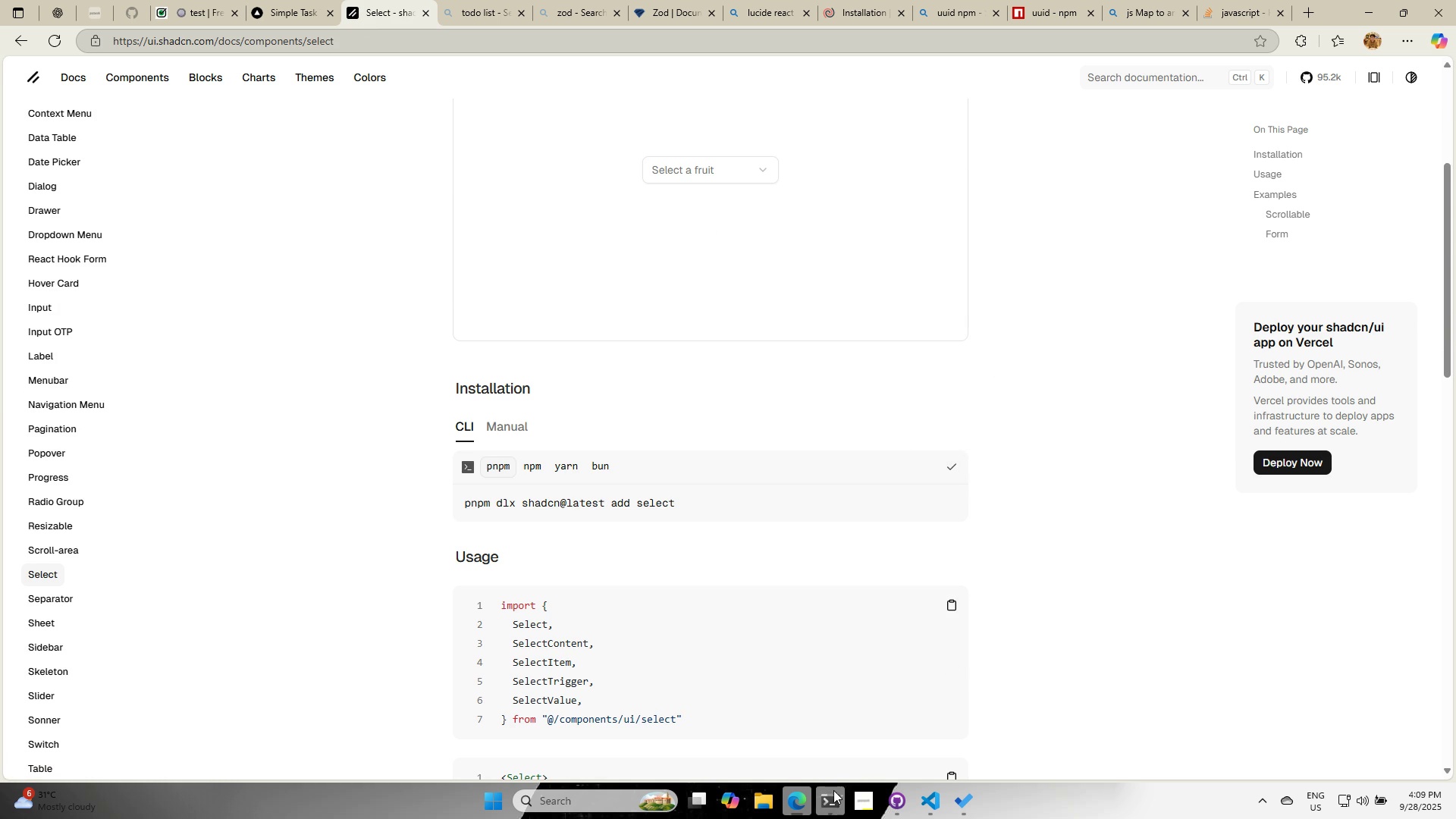 
left_click([831, 792])